 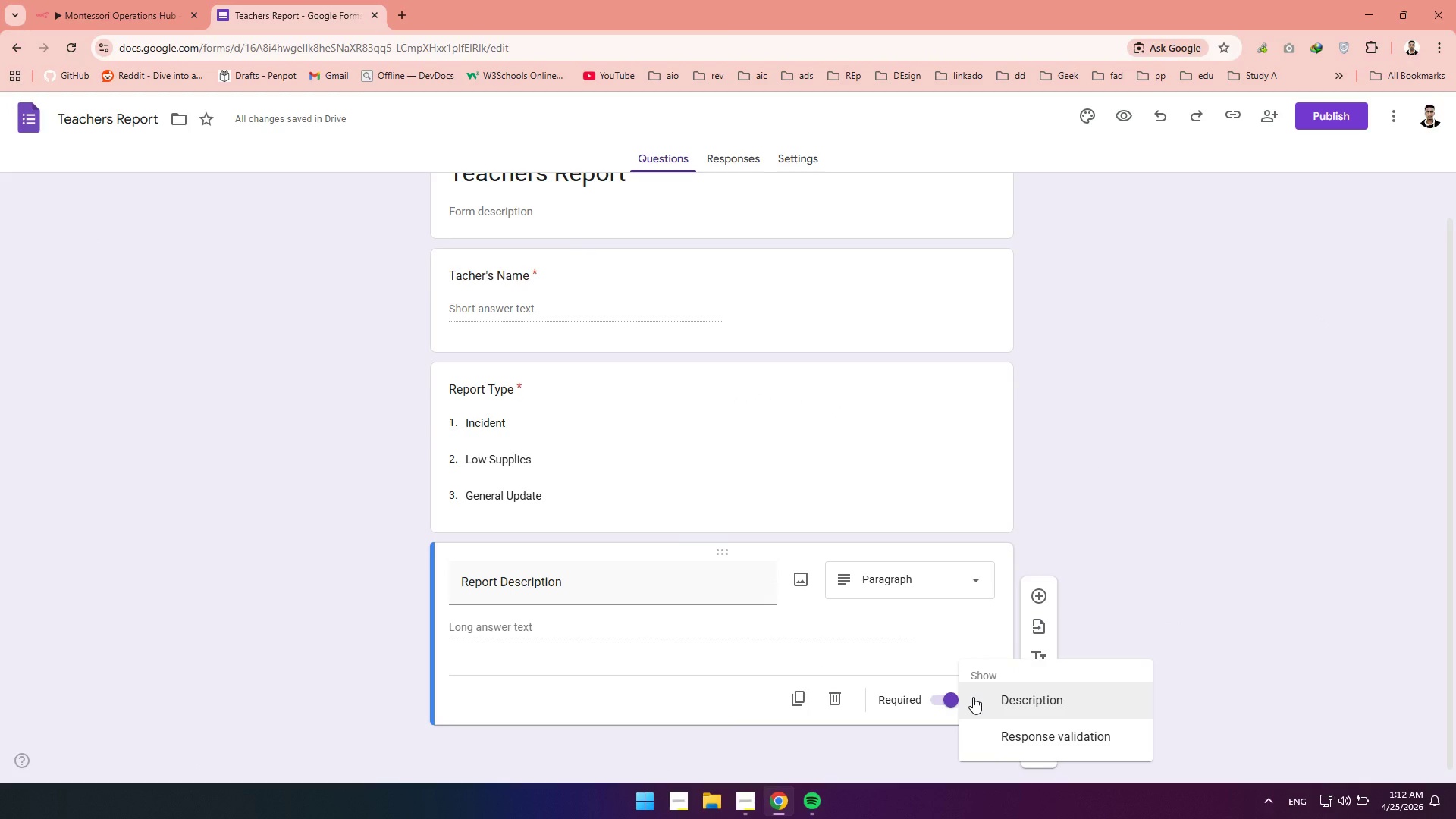 
left_click([1014, 747])
 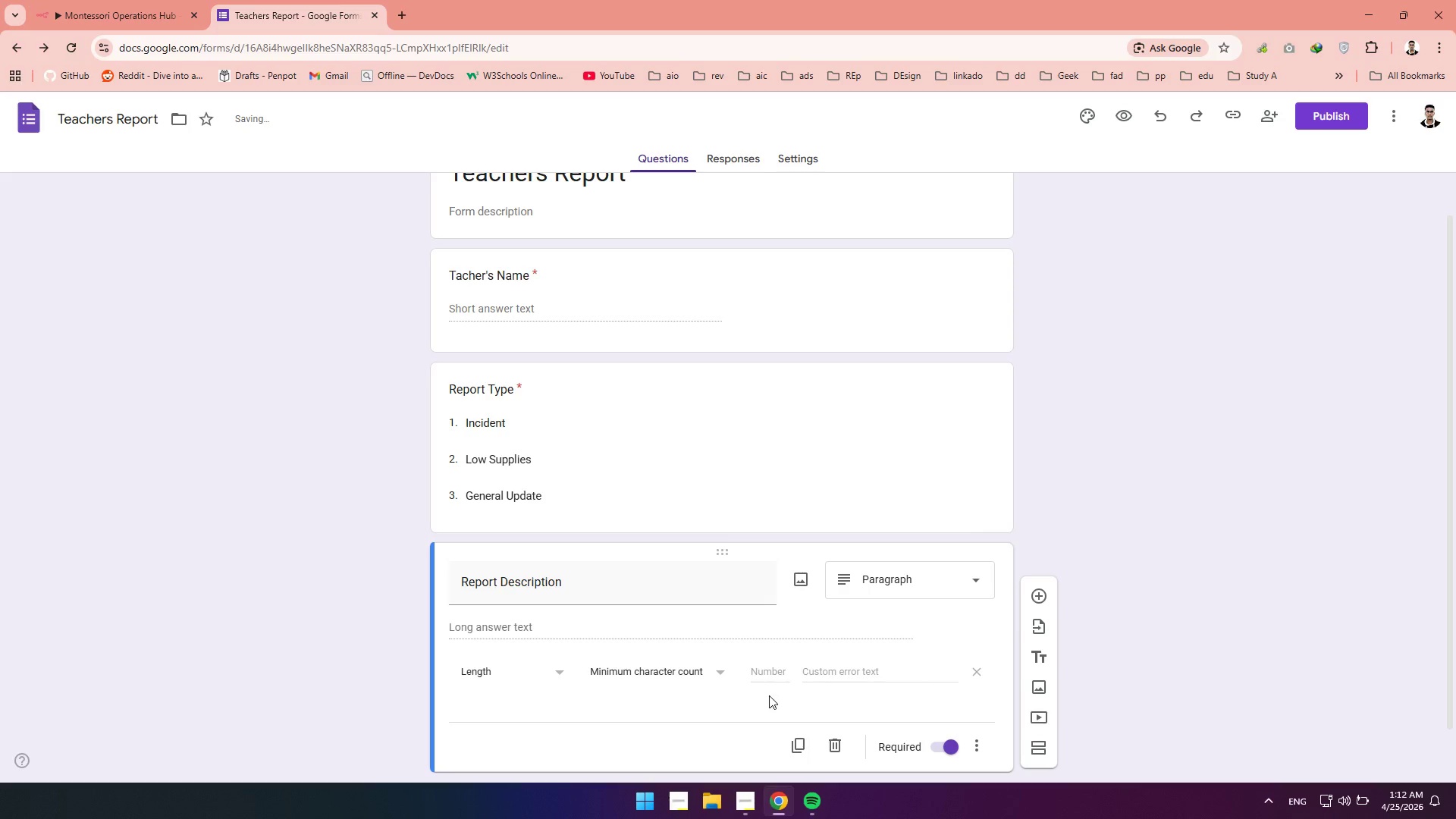 
left_click([704, 676])
 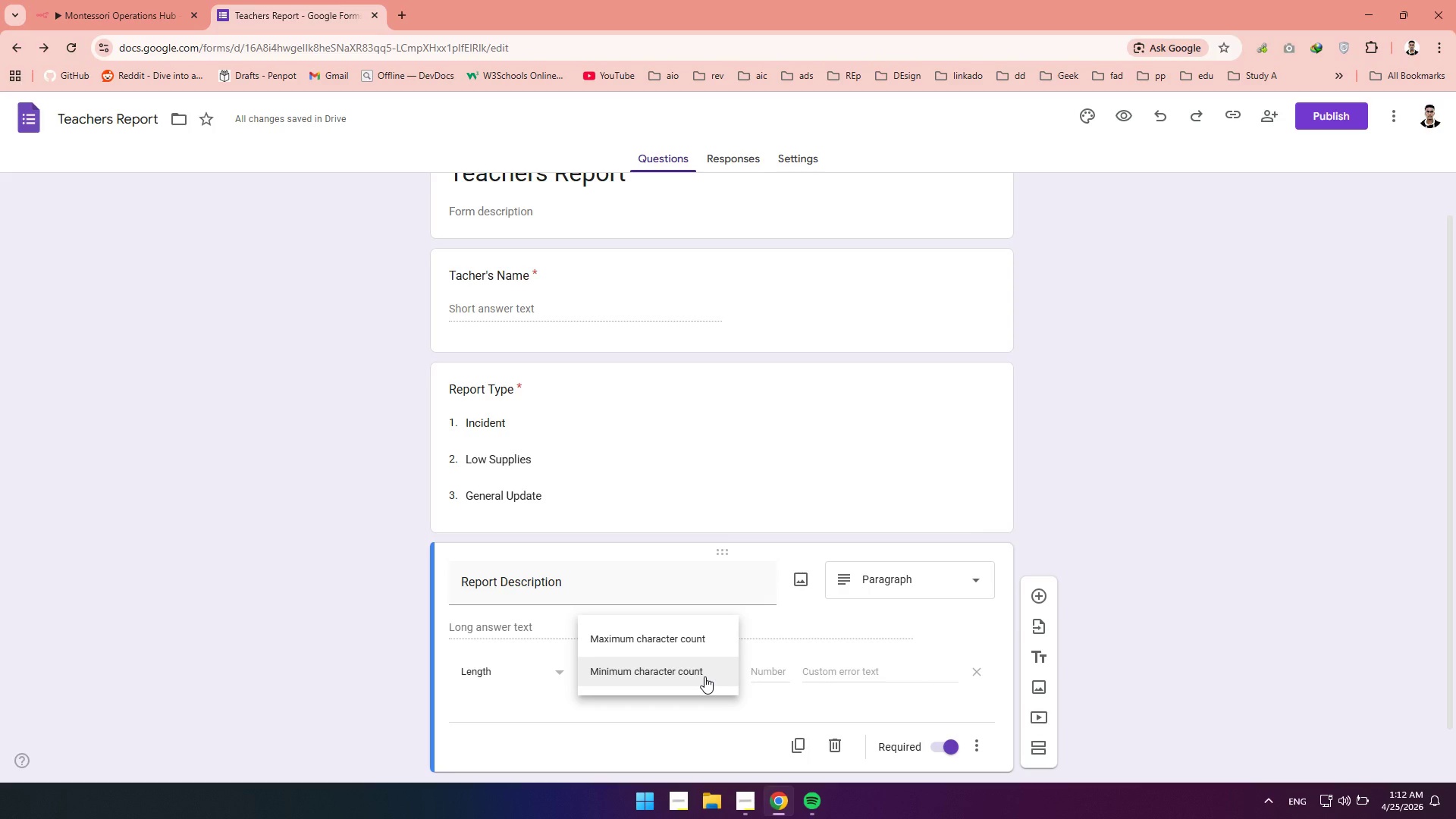 
left_click([704, 676])
 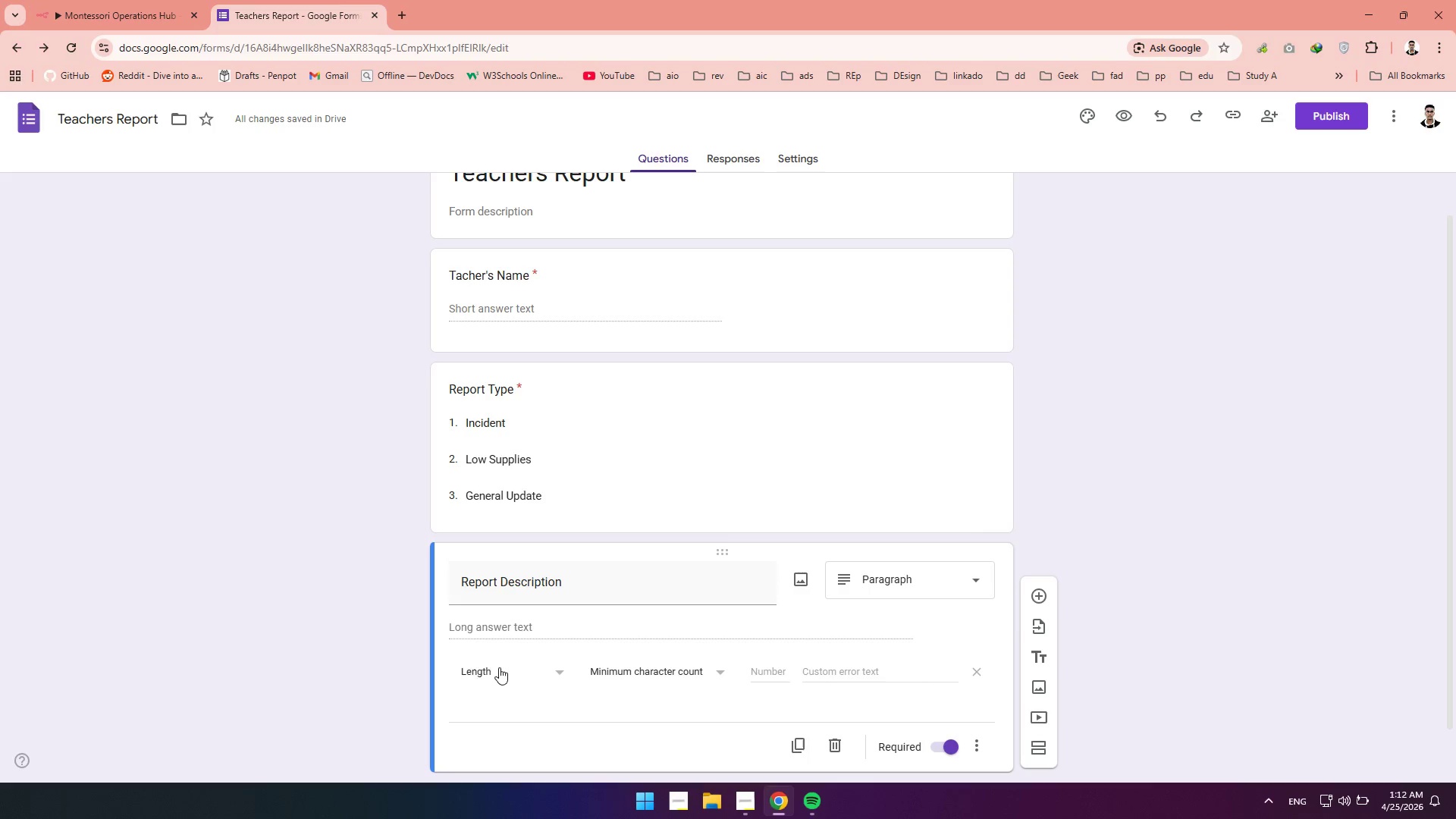 
left_click([499, 667])
 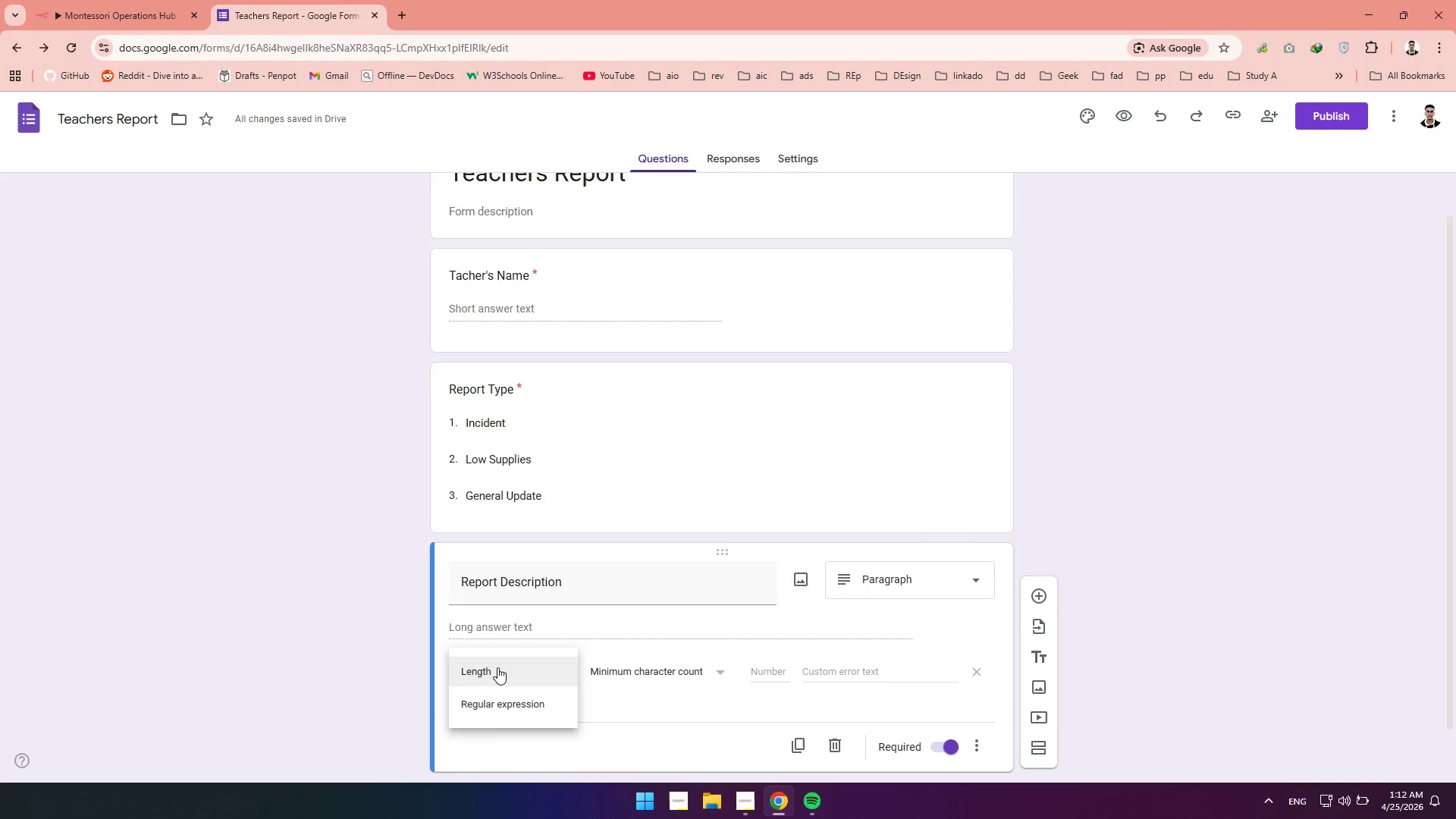 
left_click([488, 716])
 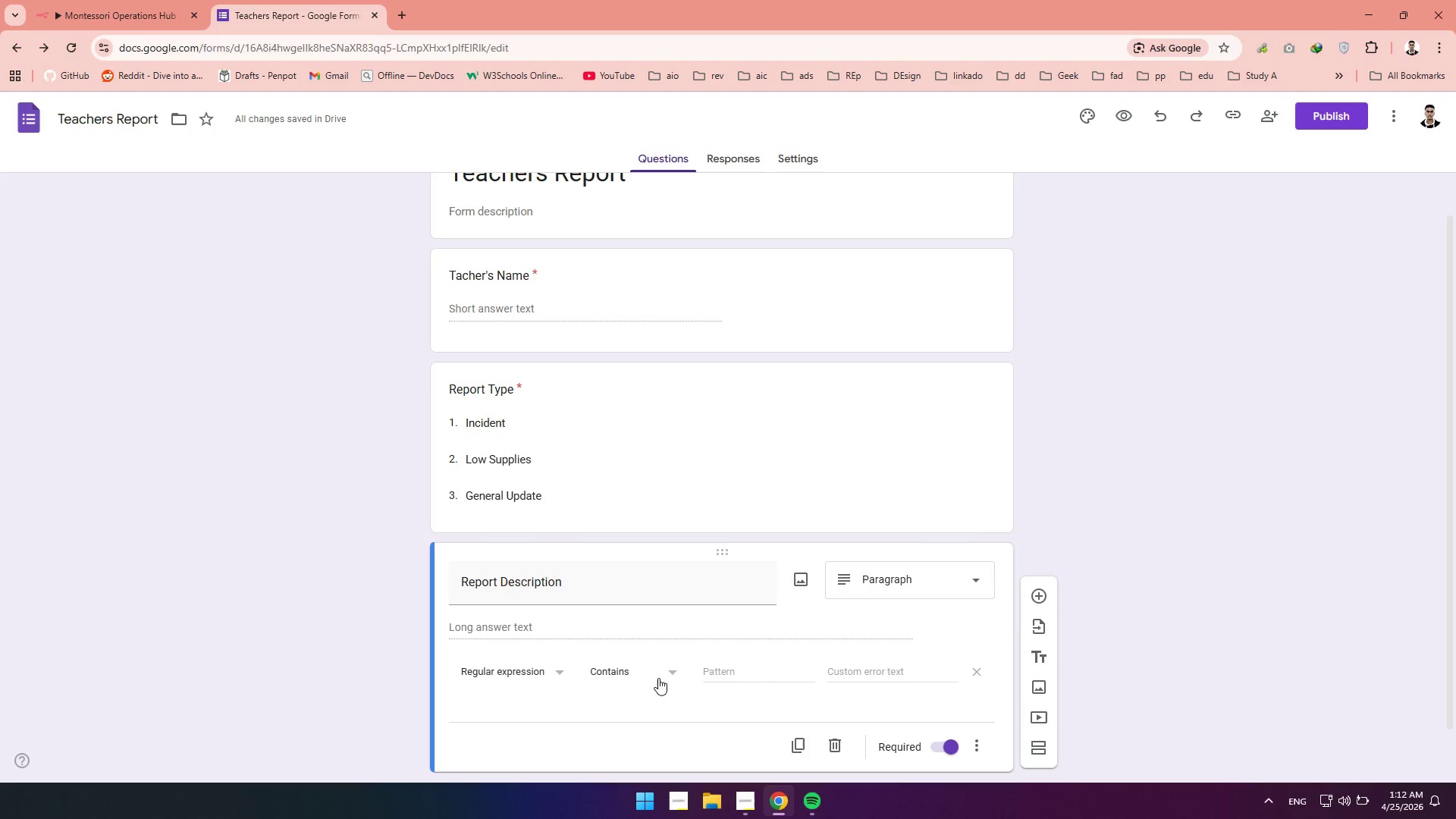 
mouse_move([974, 695])
 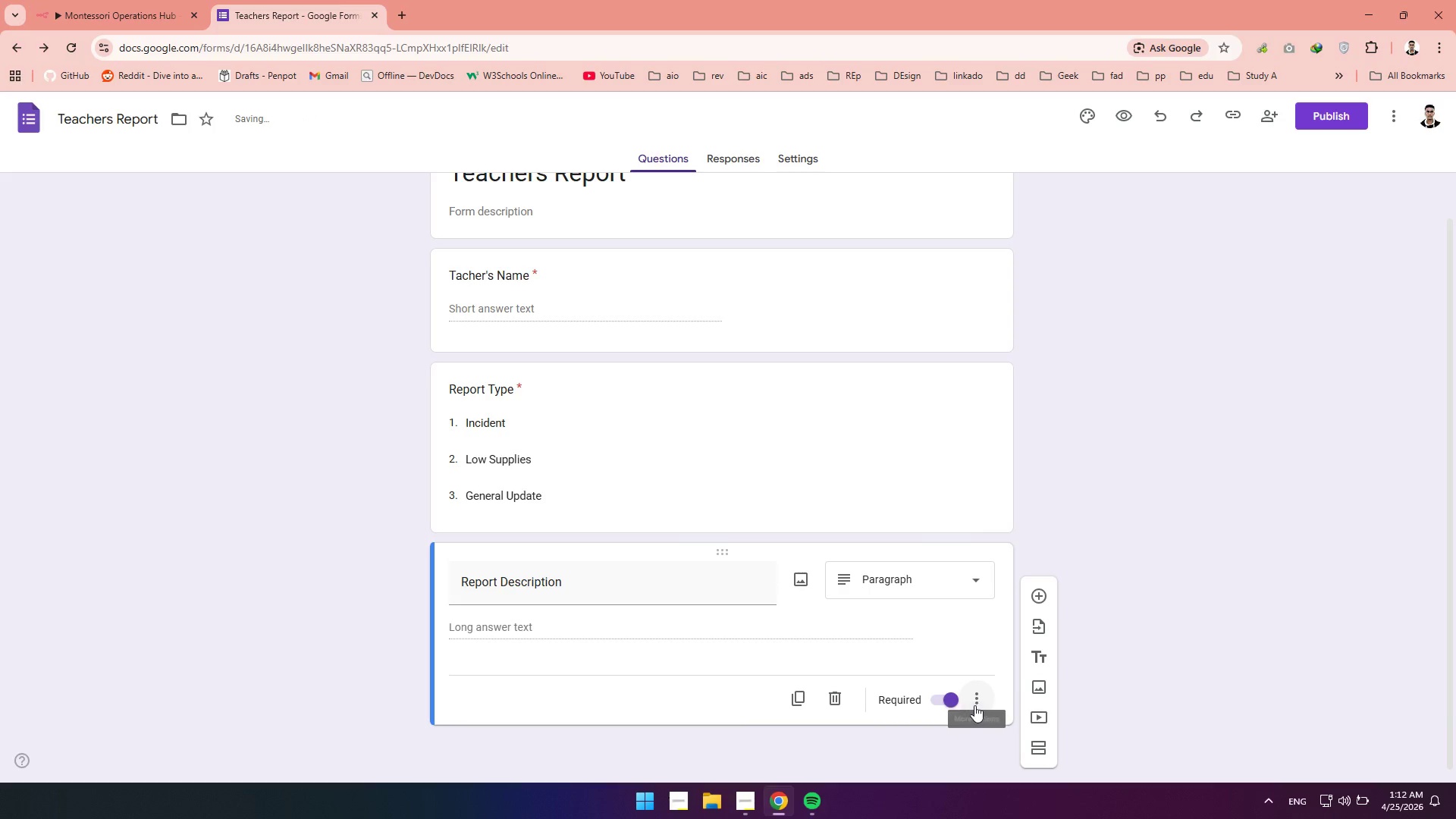 
left_click([974, 705])
 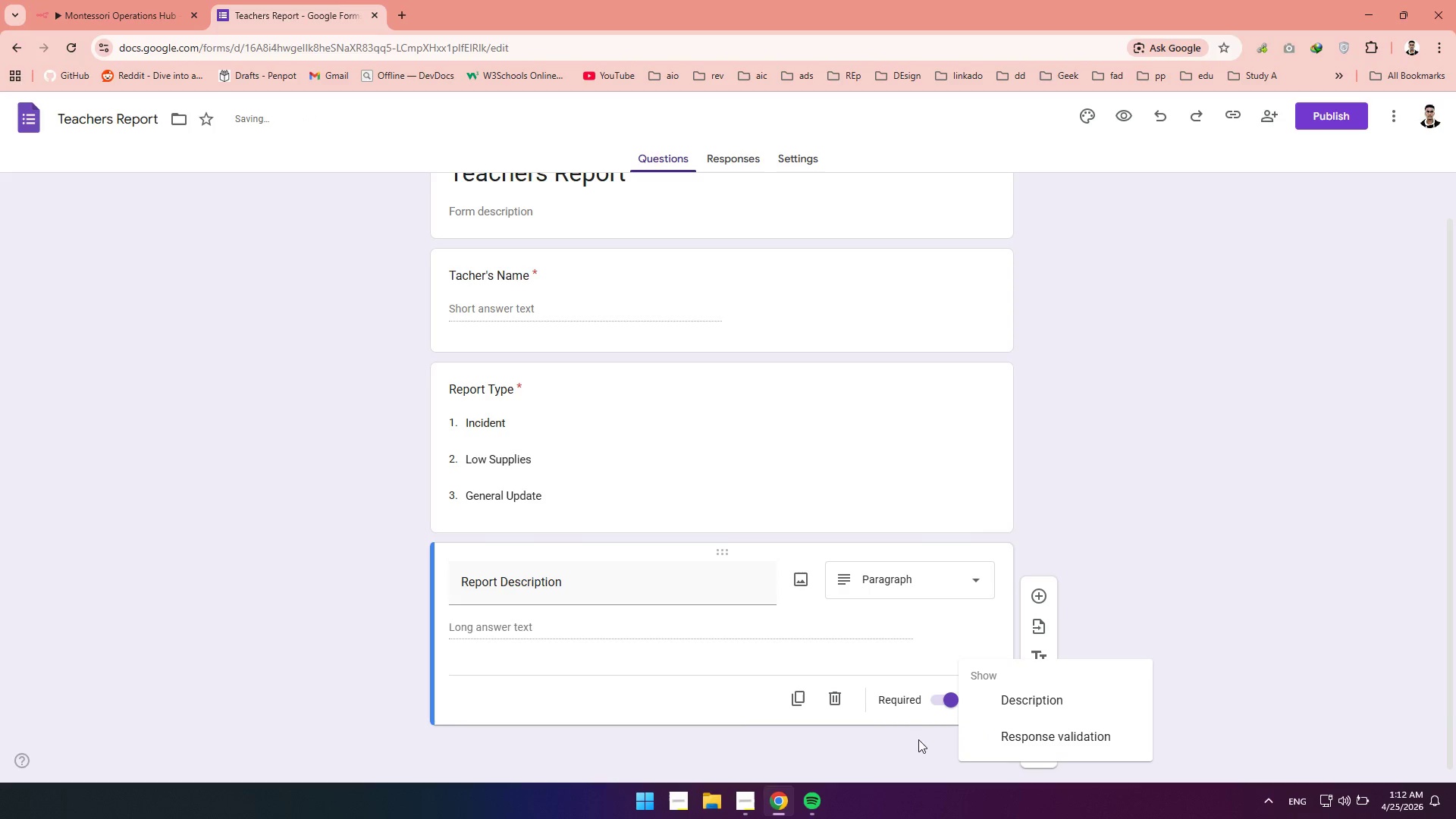 
left_click([919, 734])
 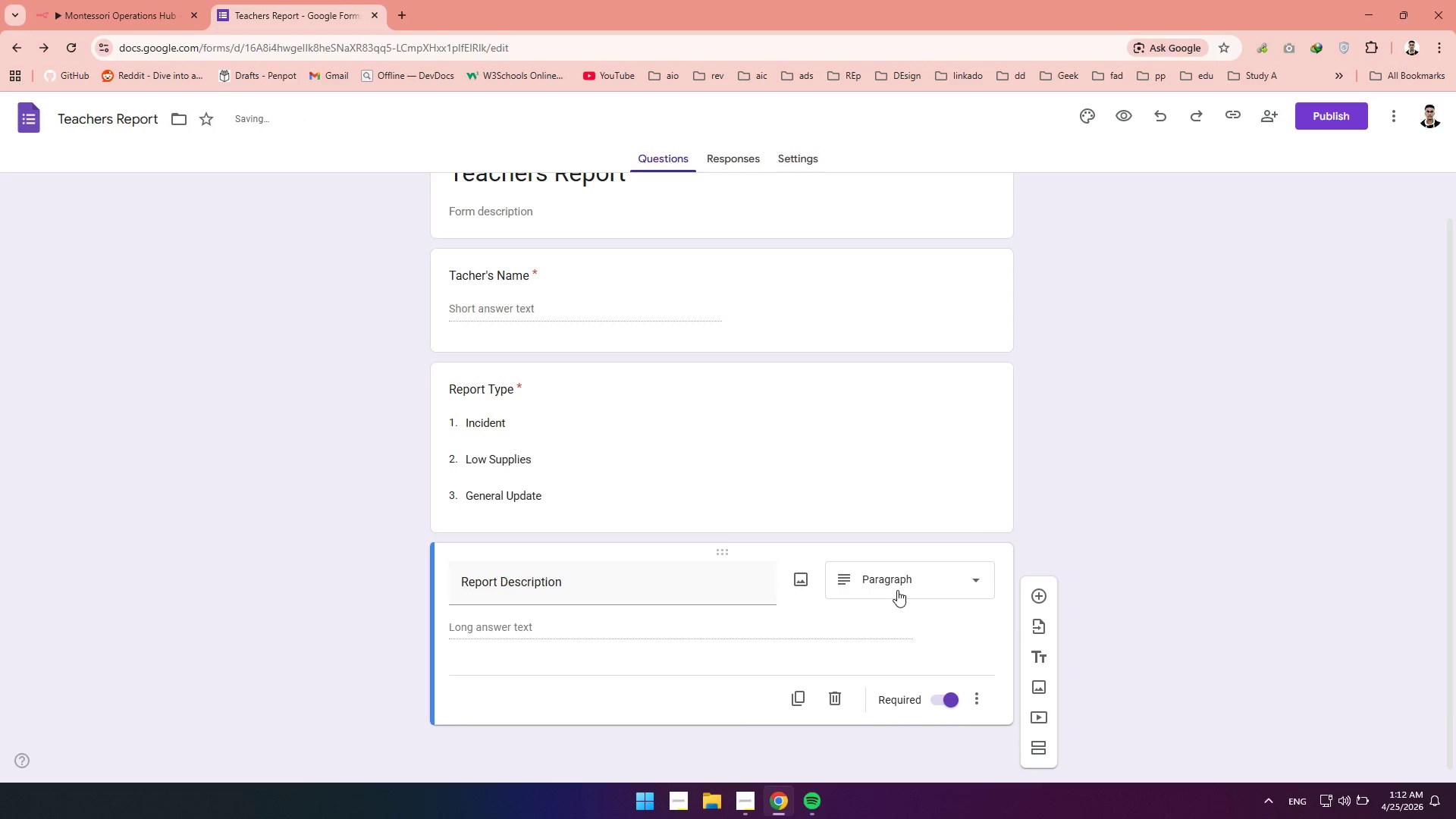 
left_click([1270, 516])
 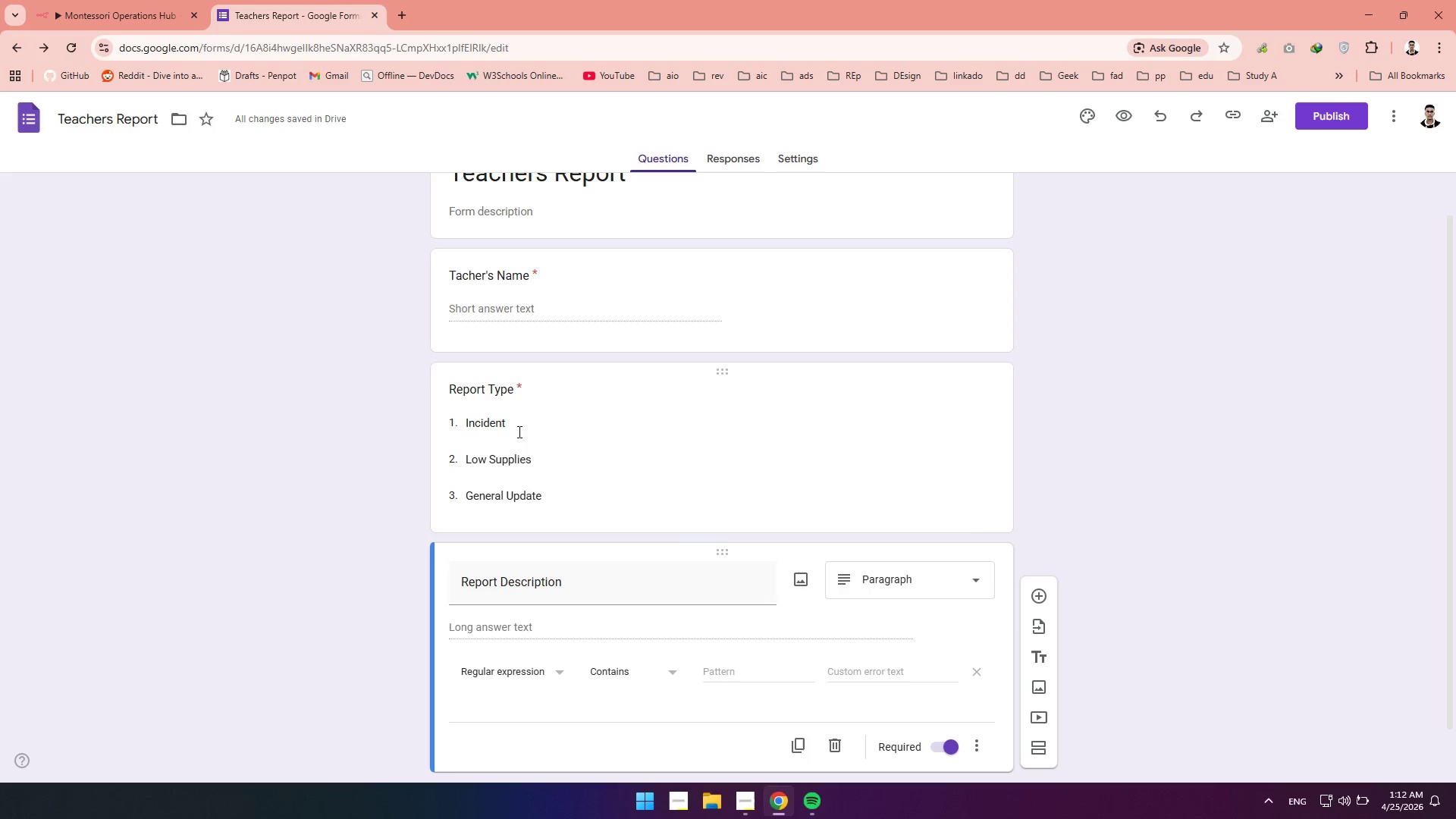 
wait(6.72)
 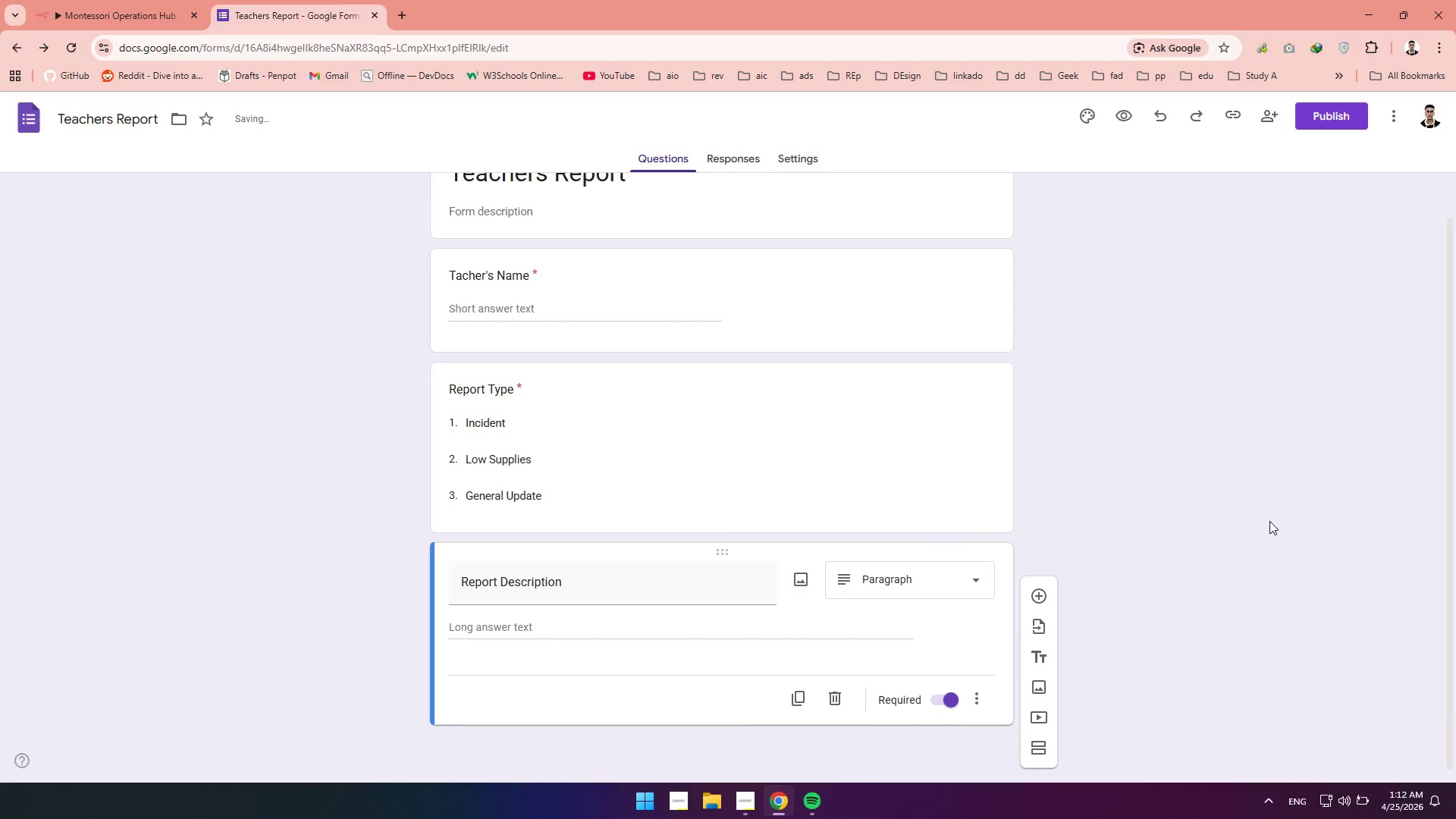 
left_click([609, 402])
 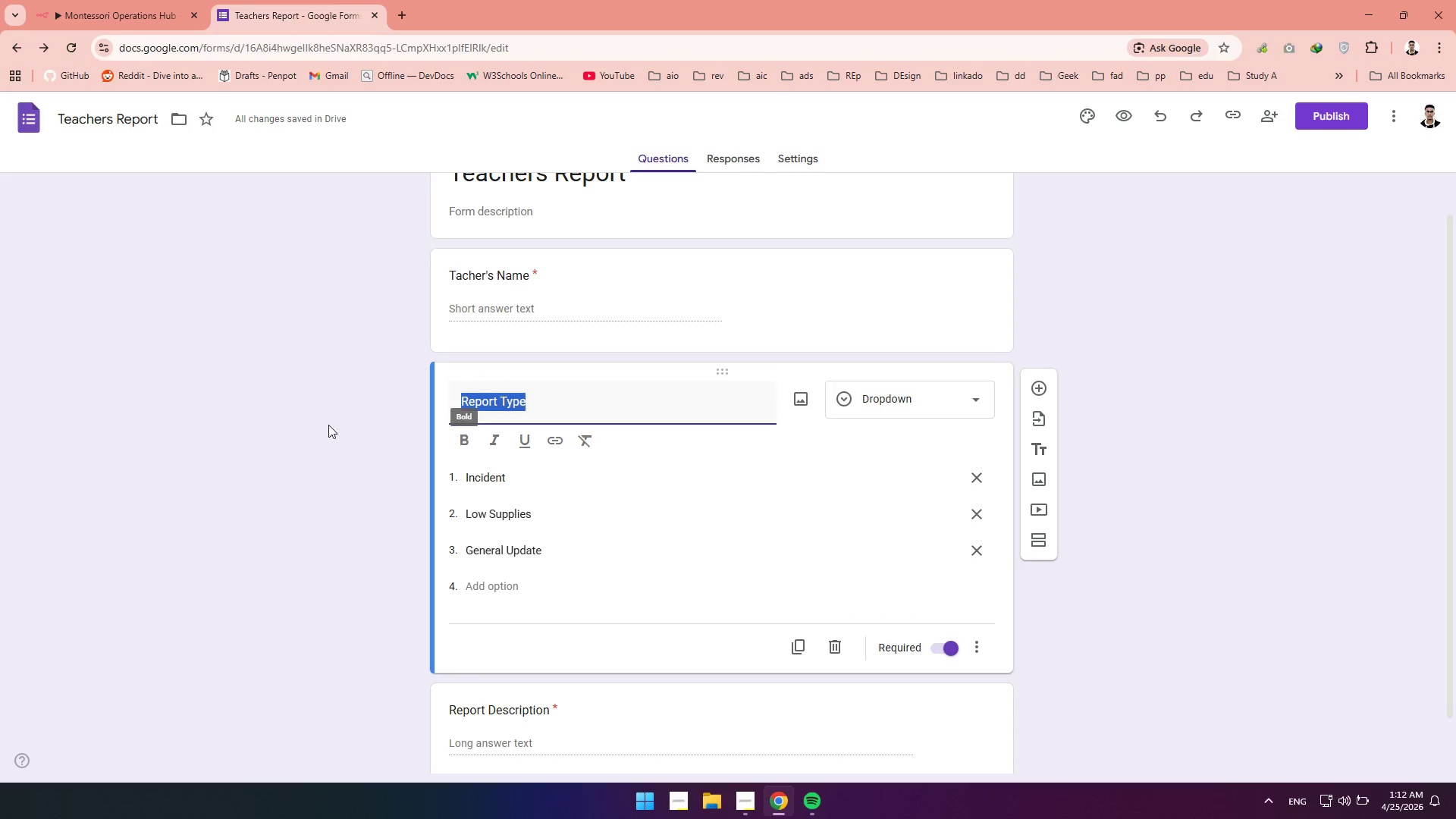 
left_click([298, 421])
 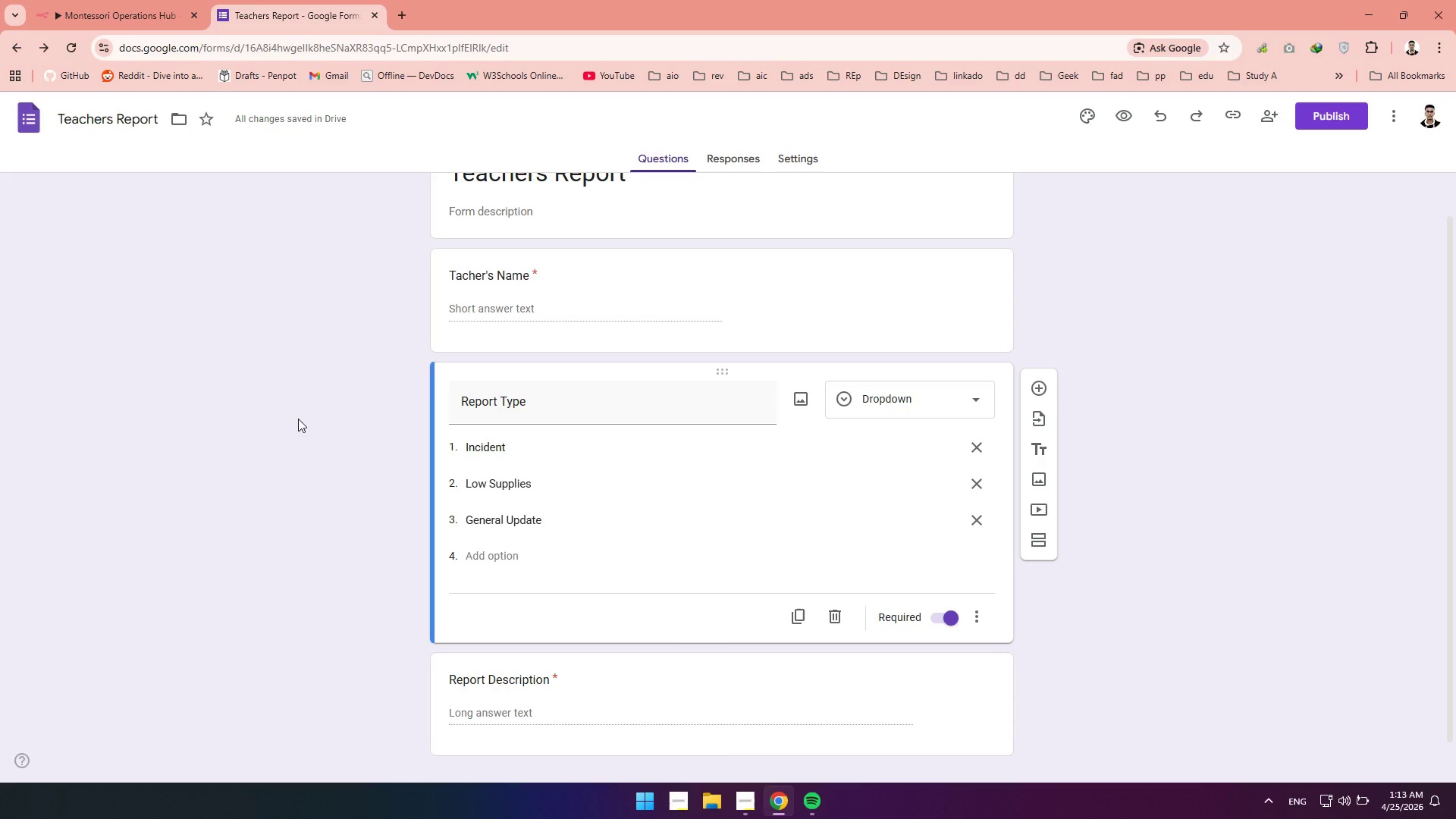 
wait(38.61)
 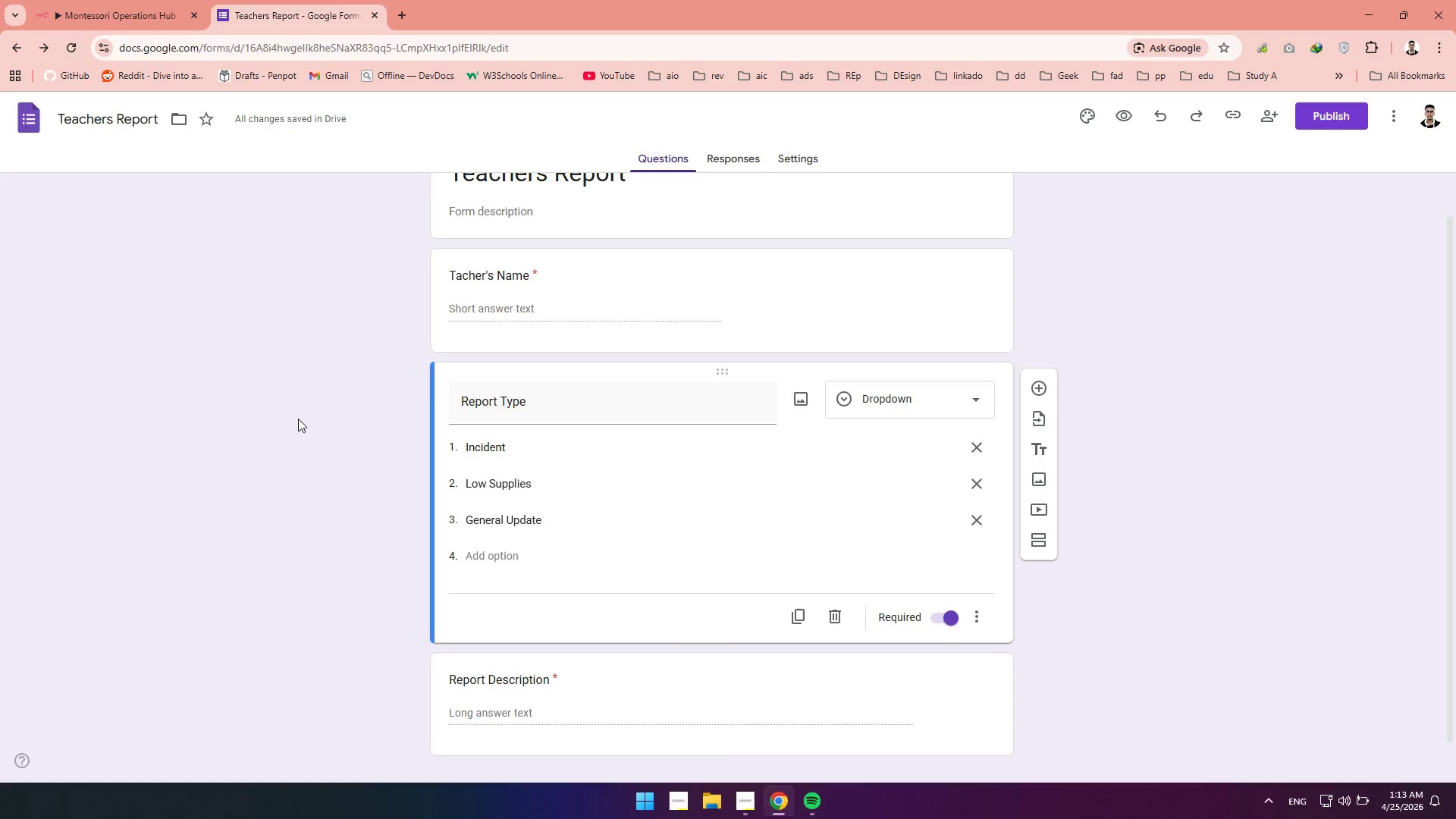 
left_click([744, 804])